 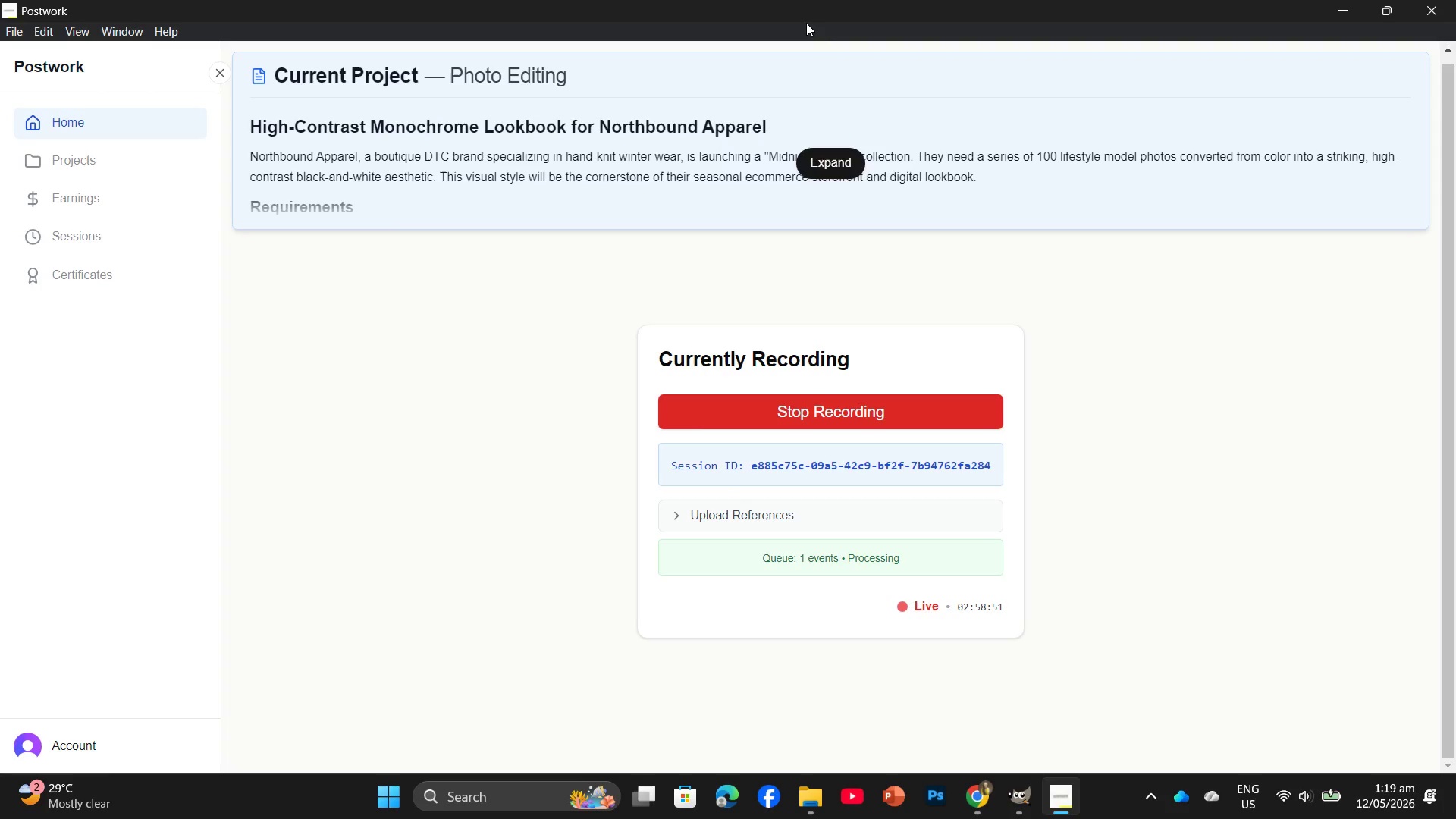 
left_click([1032, 788])
 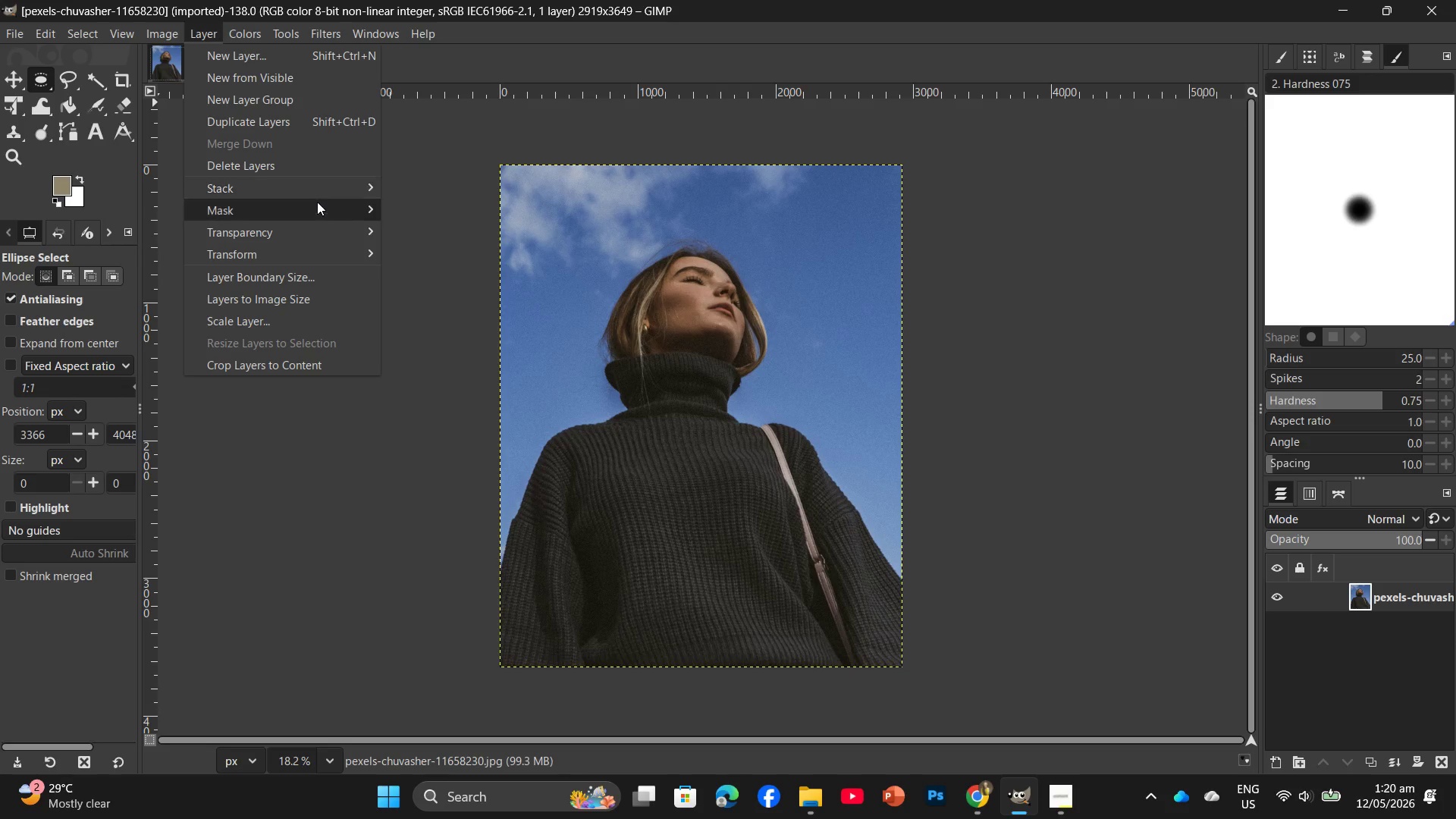 
left_click([249, 27])
 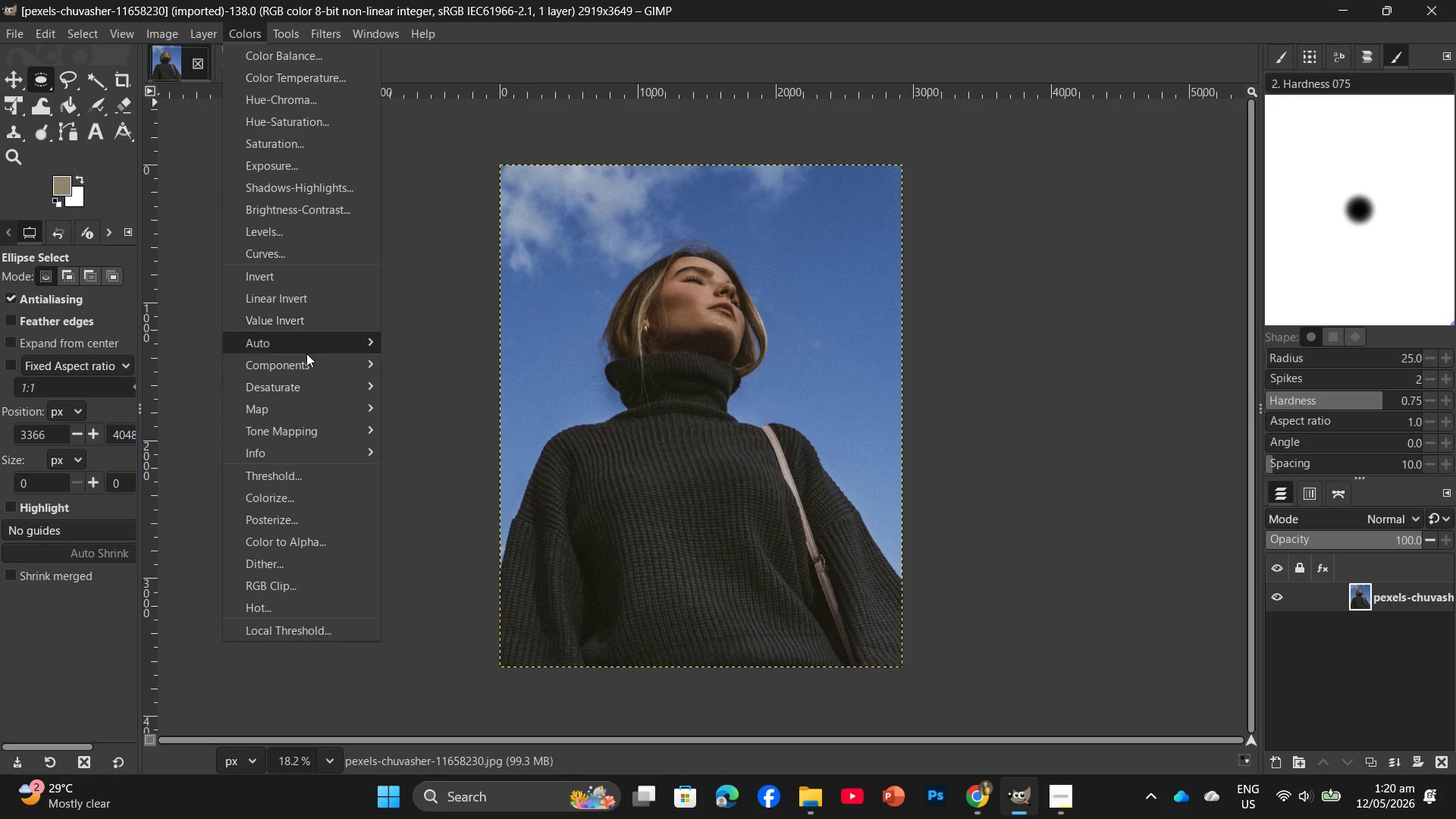 
left_click([306, 371])
 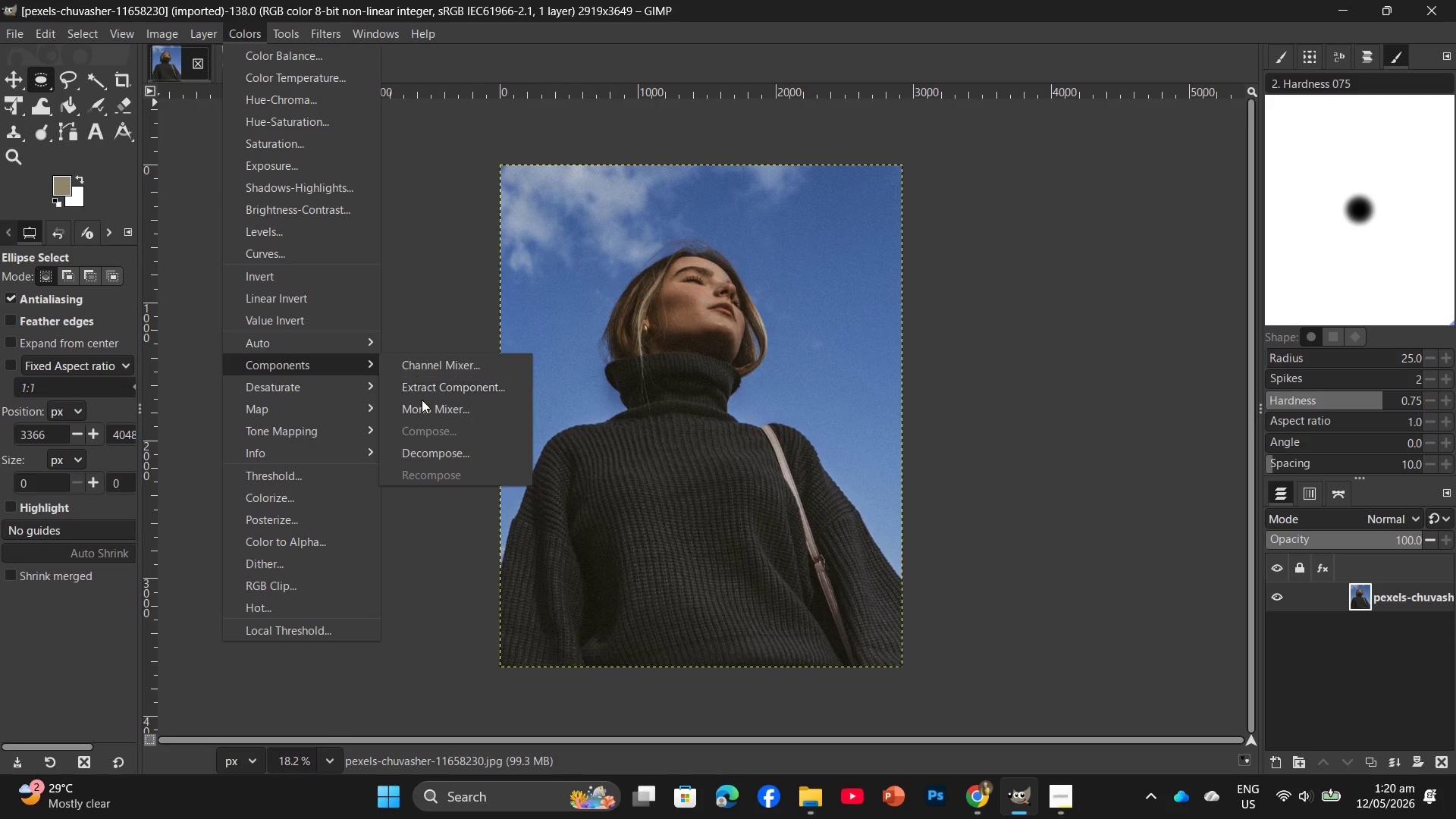 
left_click([423, 408])
 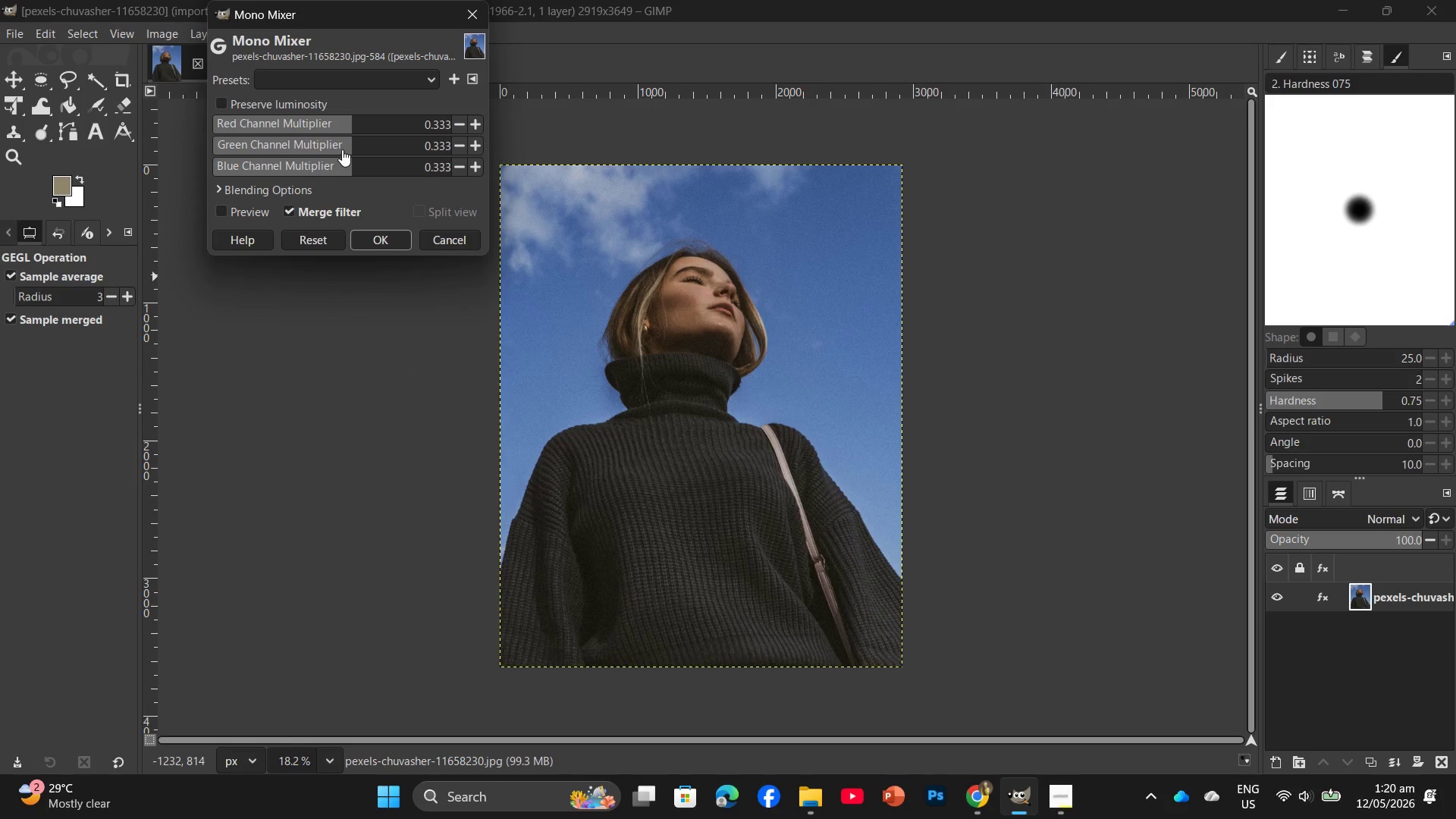 
left_click([346, 146])
 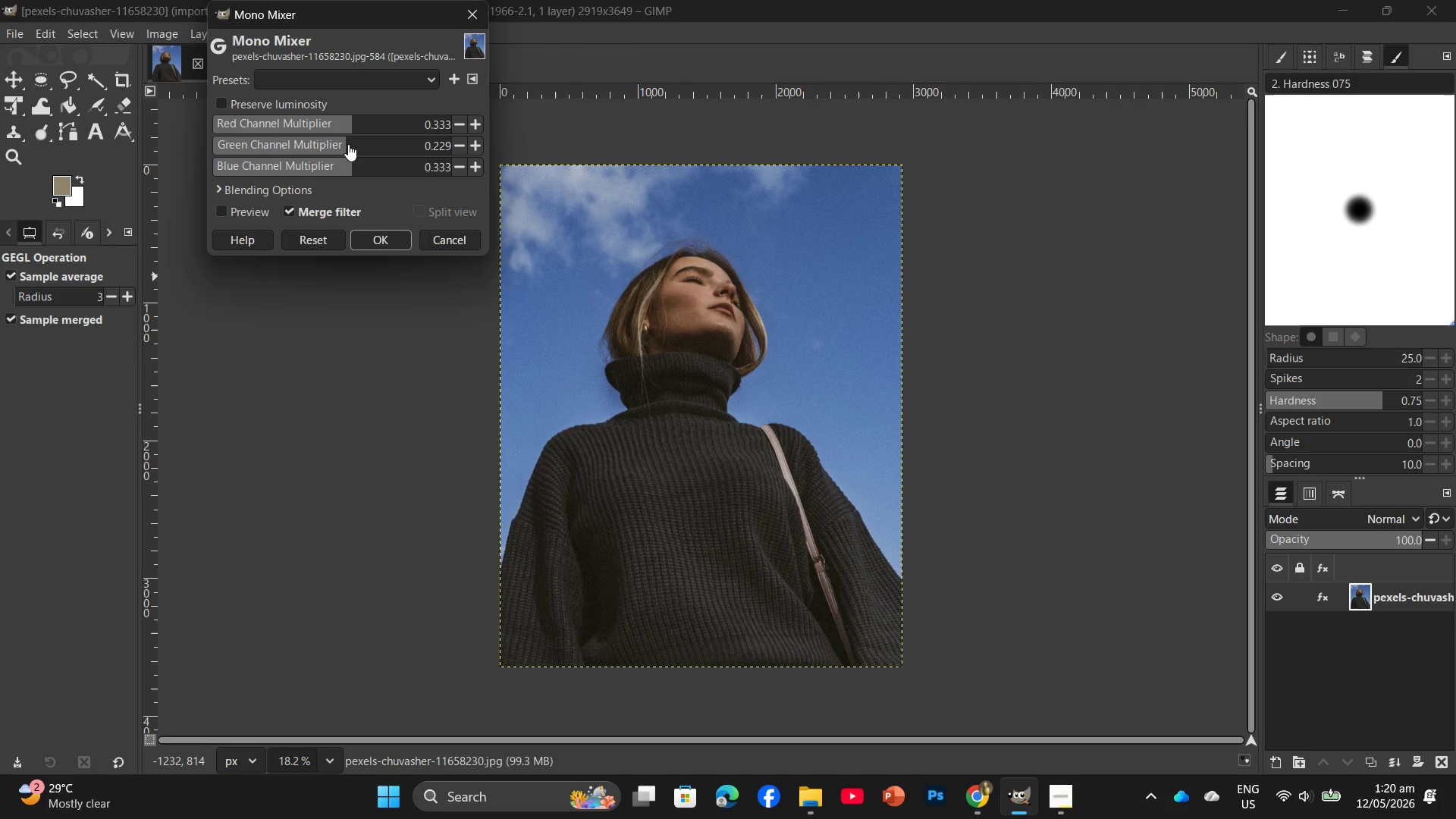 
left_click([349, 144])
 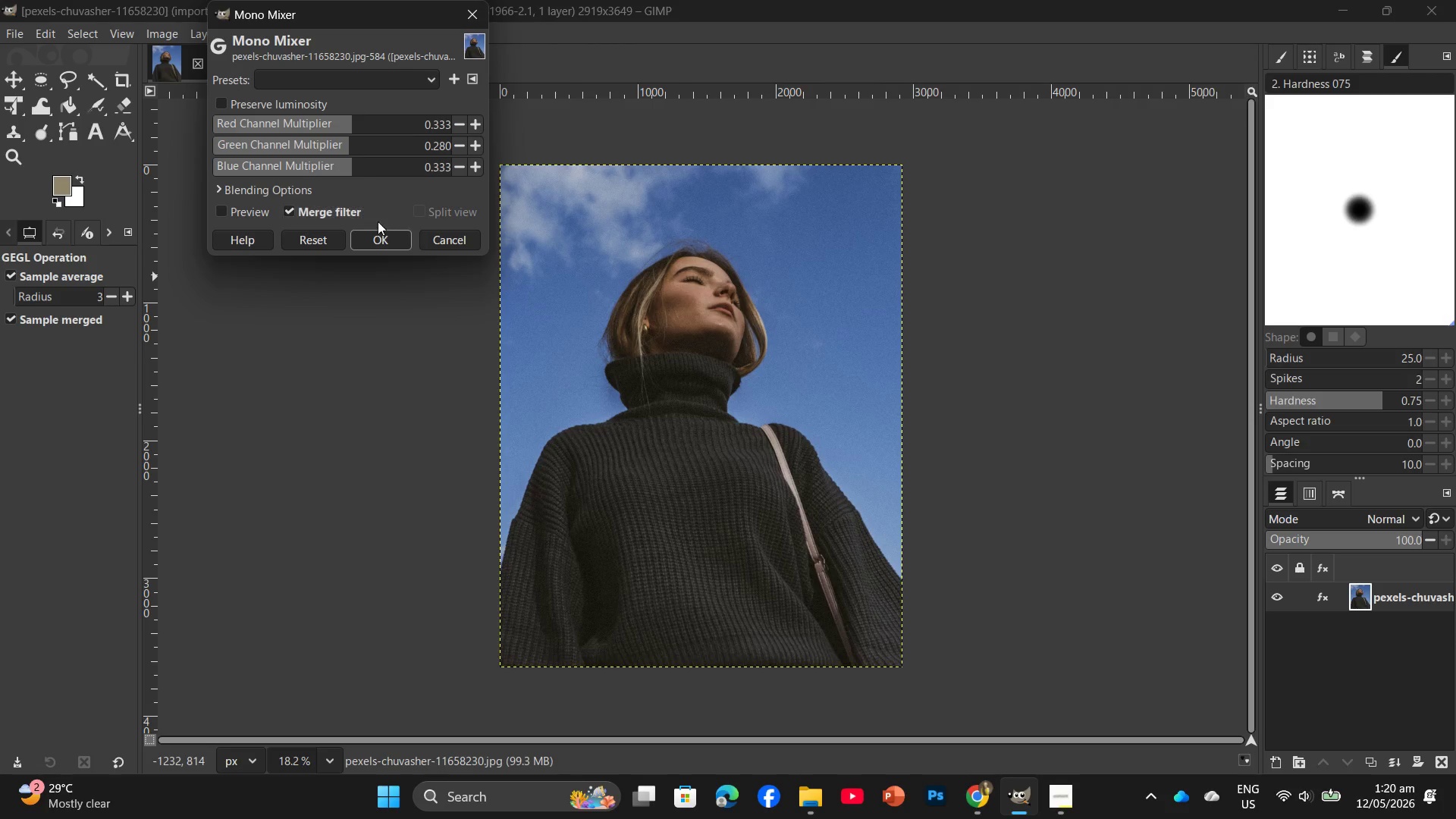 
left_click([380, 237])
 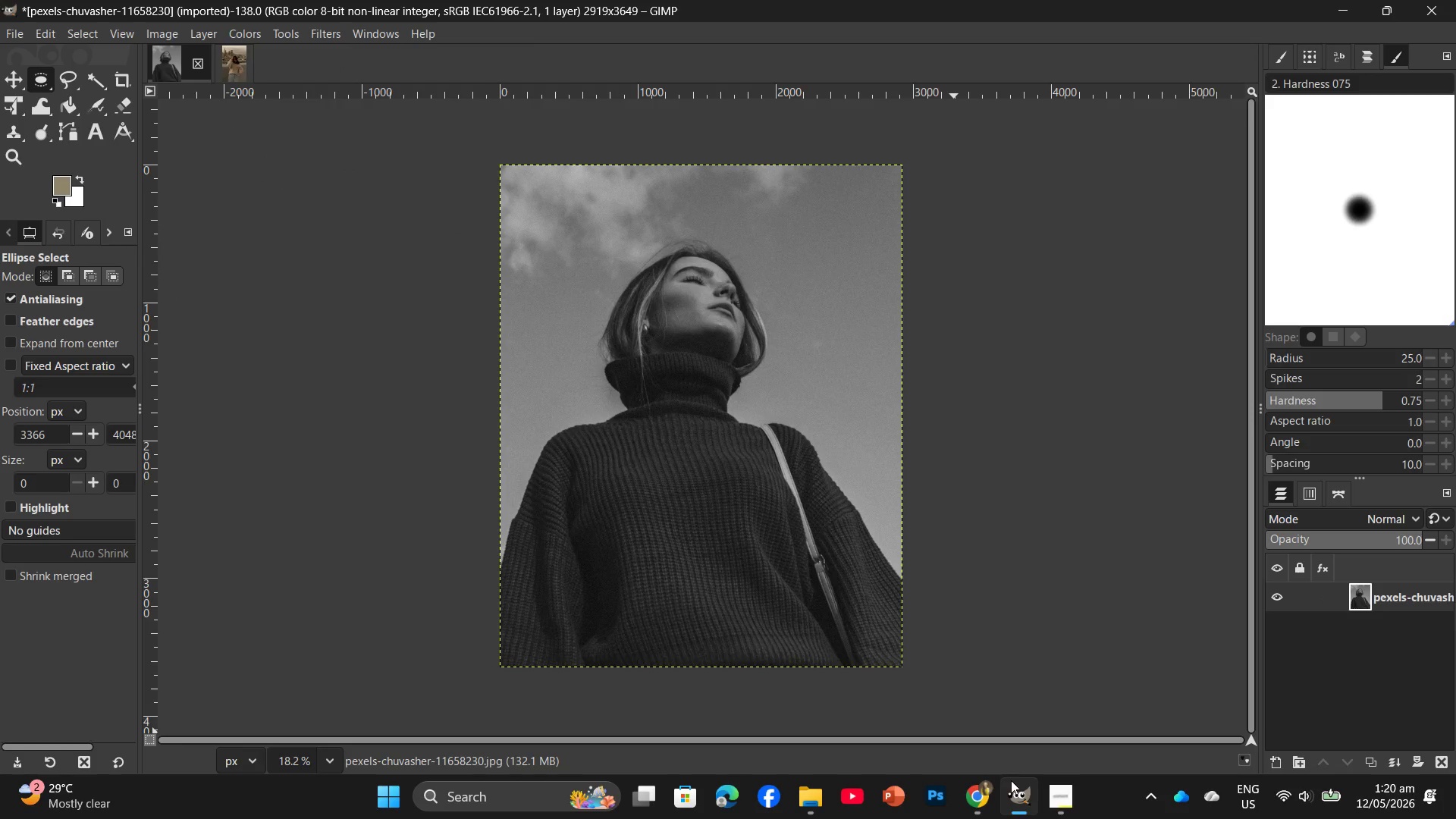 
left_click([1050, 798])